 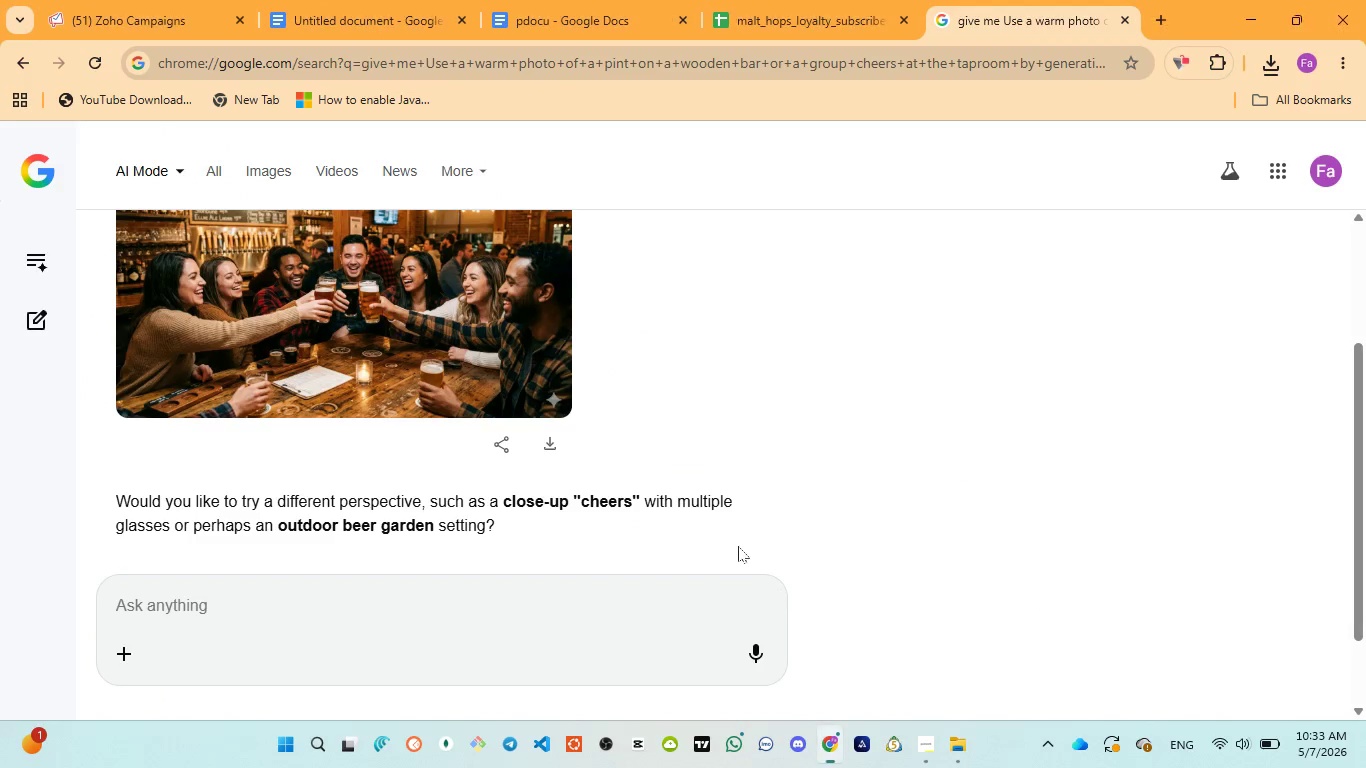 
left_click([106, 7])
 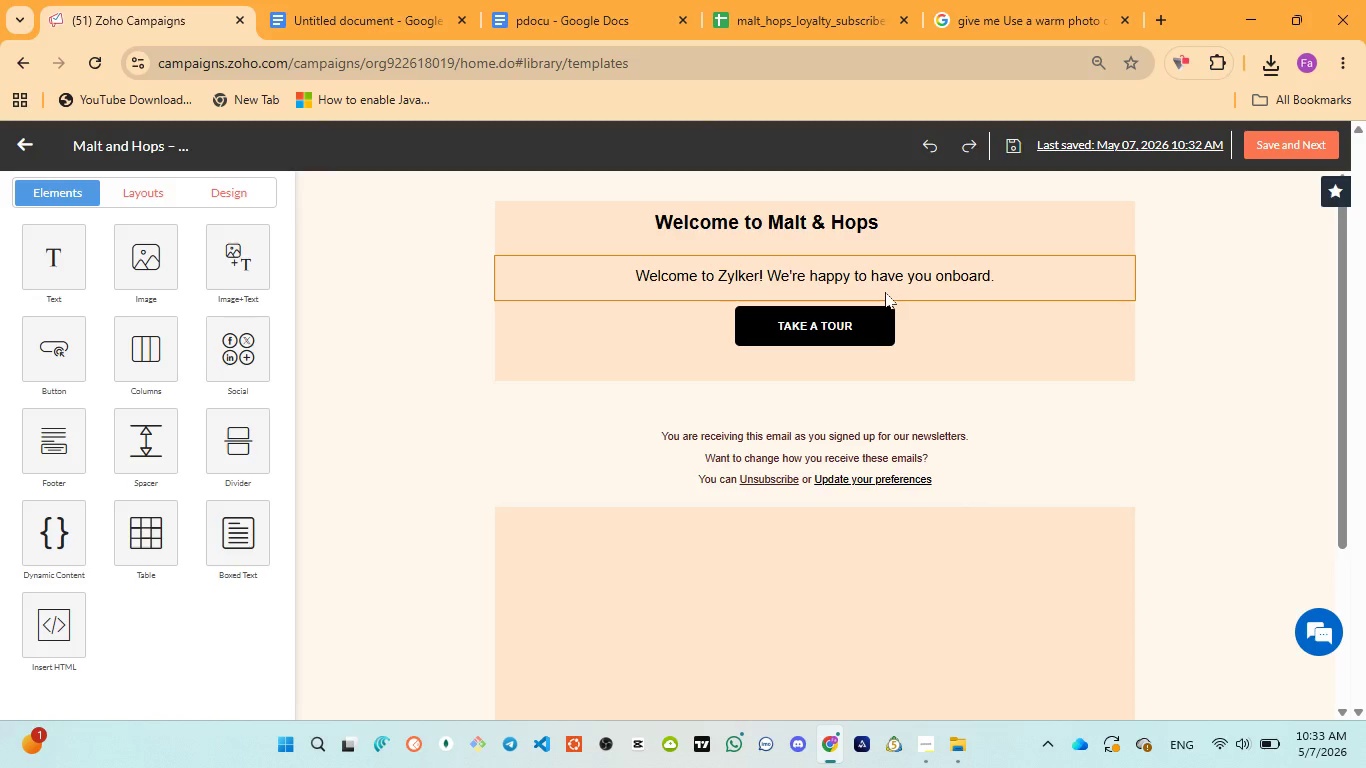 
scroll: coordinate [885, 292], scroll_direction: up, amount: 2.0
 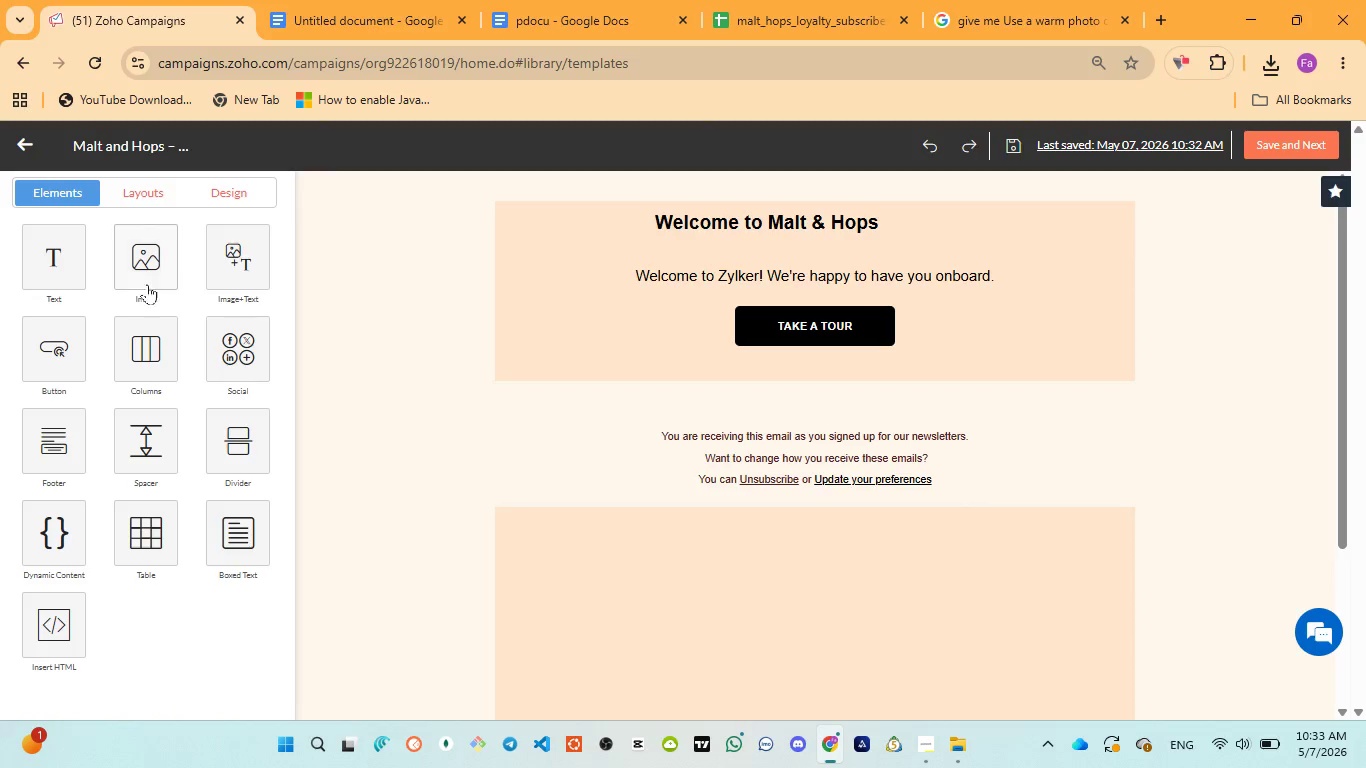 
left_click([141, 272])
 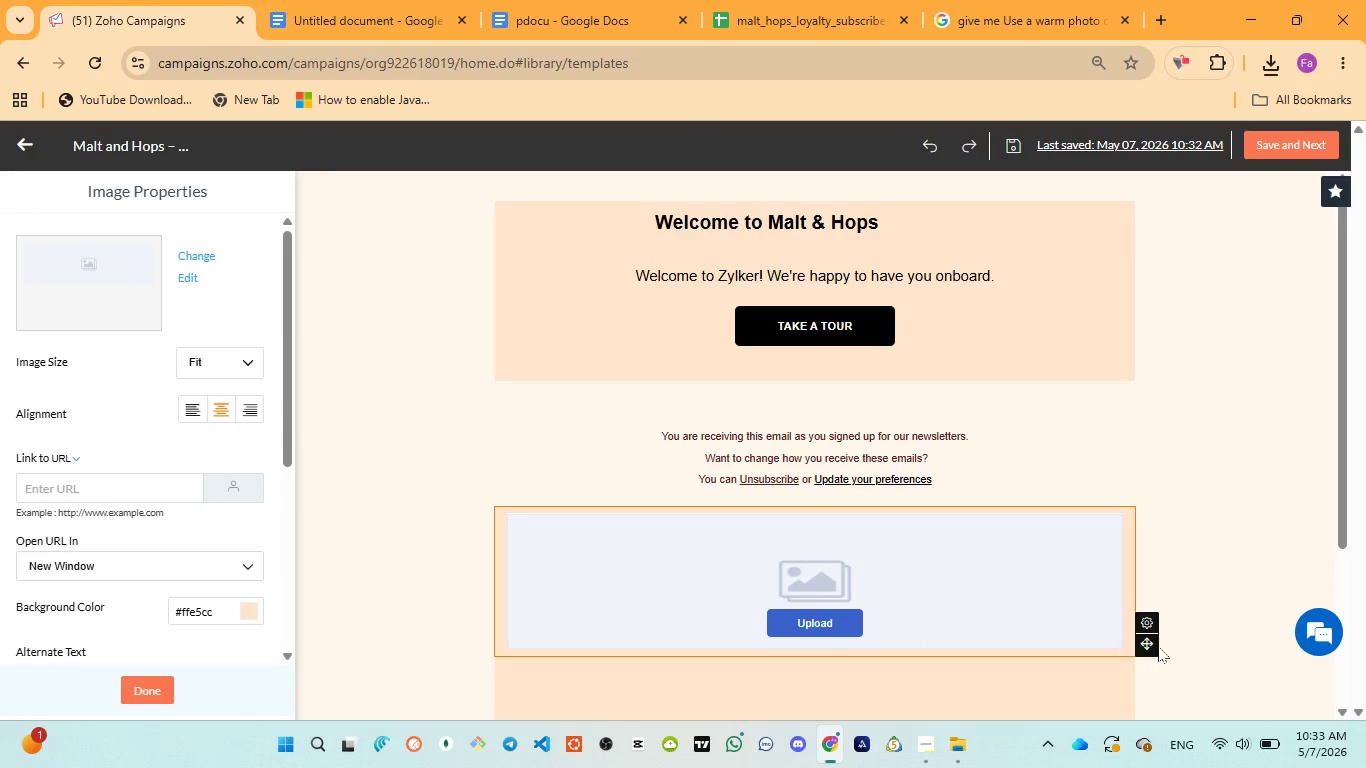 
left_click([1149, 595])
 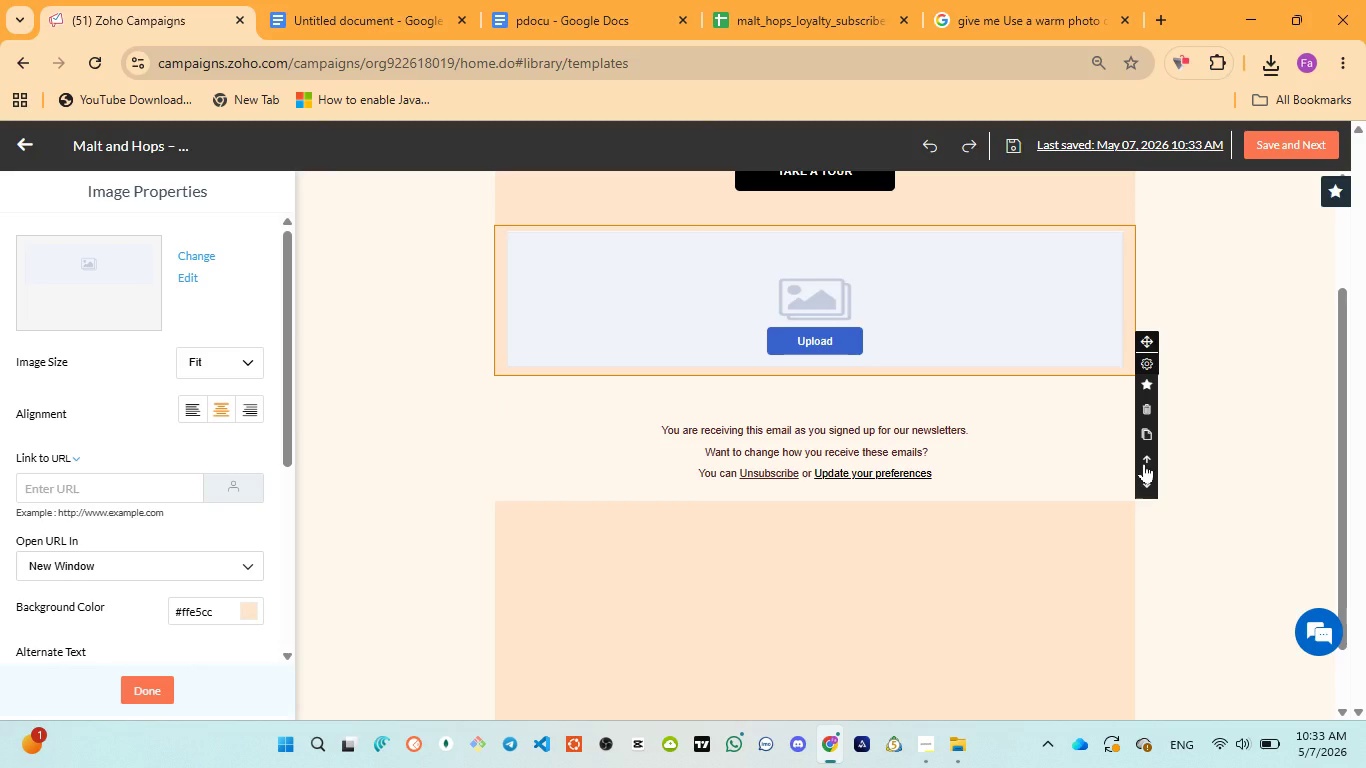 
left_click([1144, 458])
 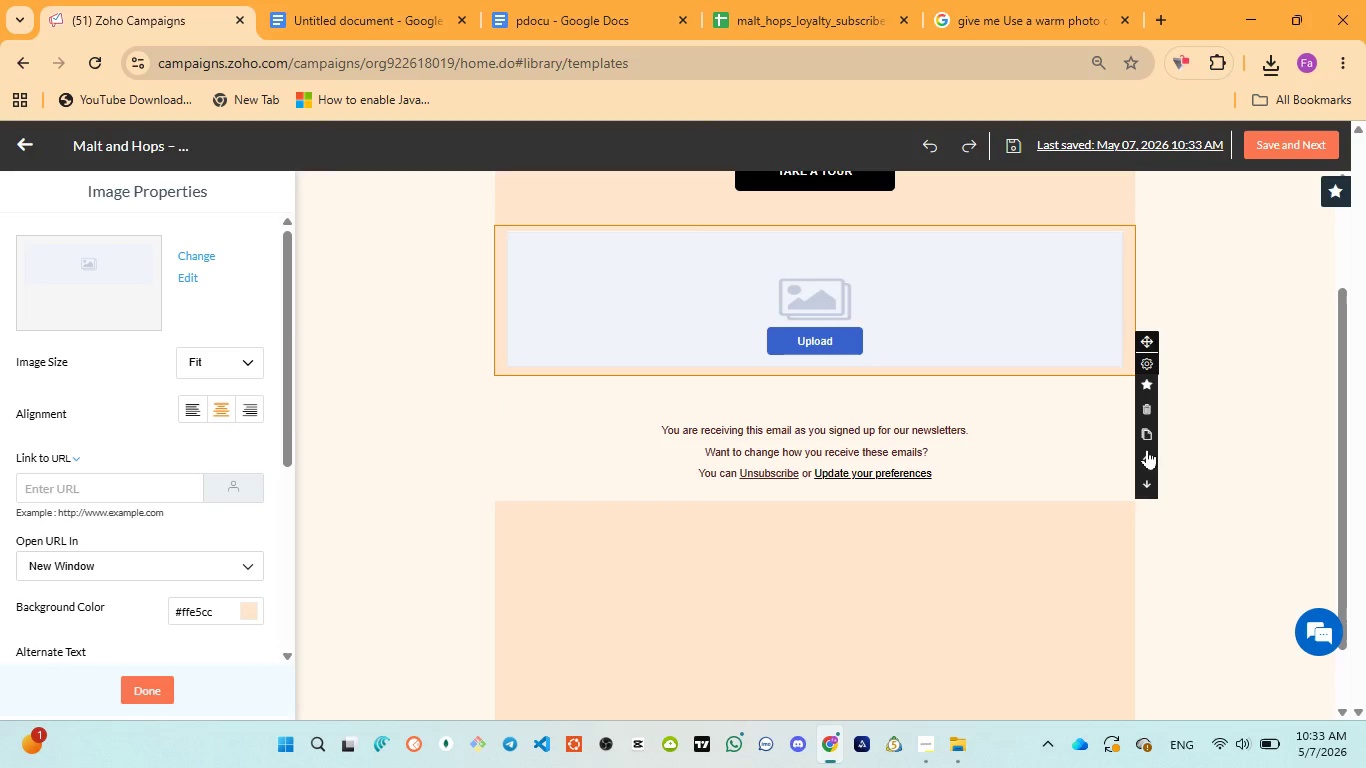 
left_click([1147, 449])
 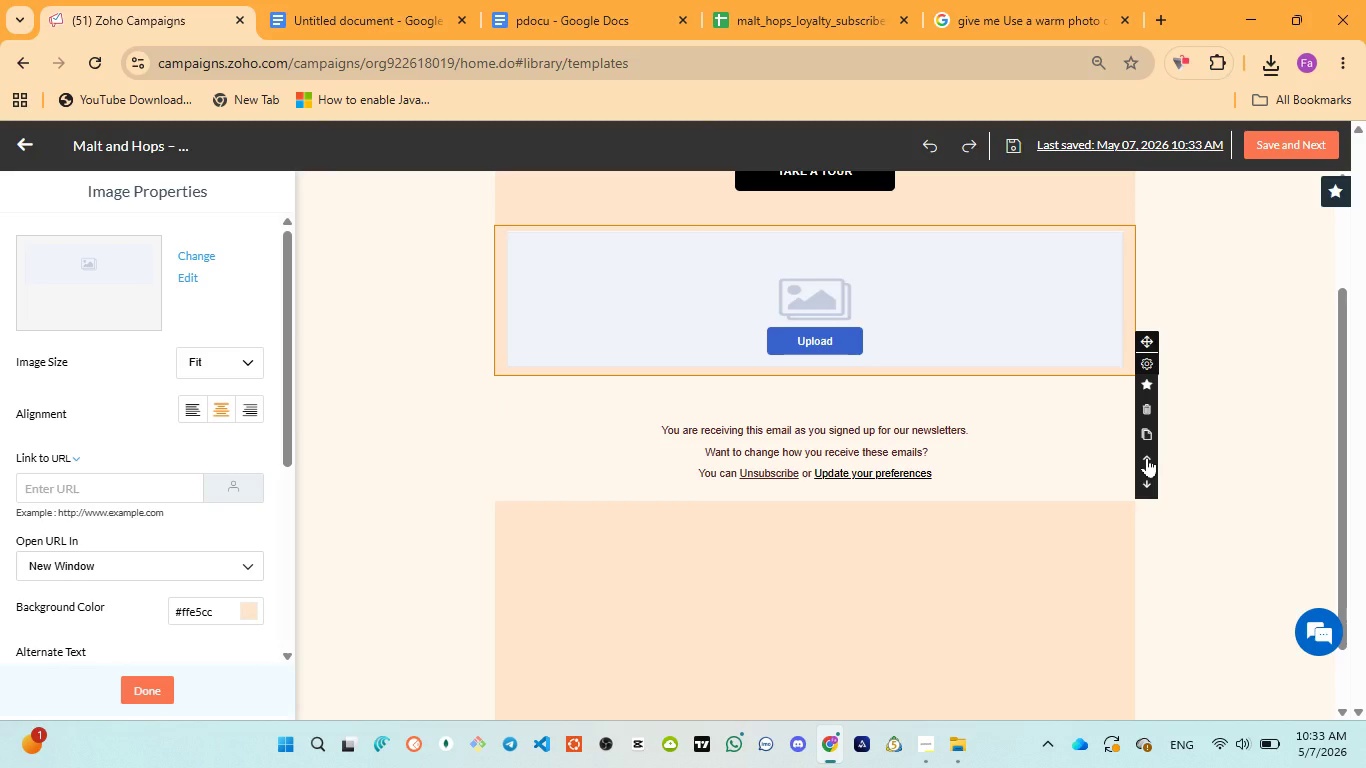 
left_click([1147, 457])